 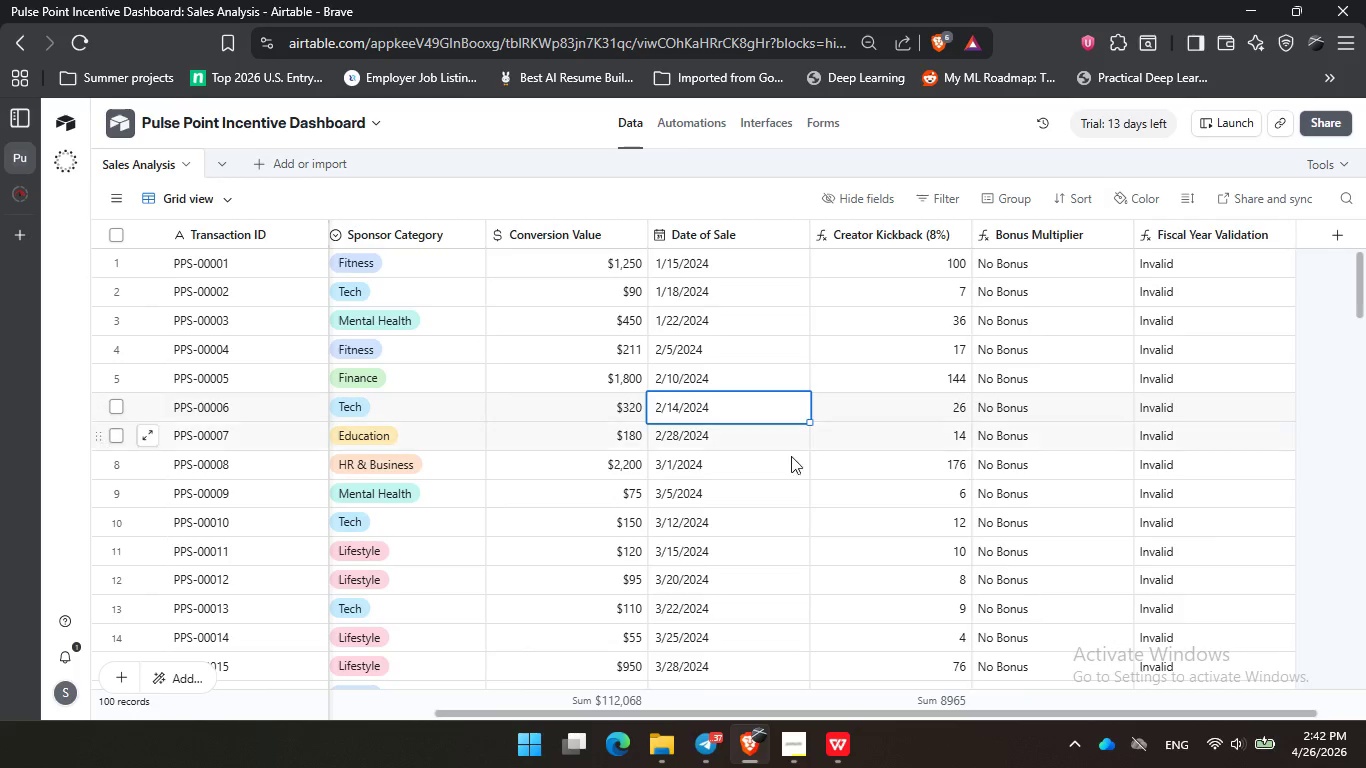 
left_click([897, 455])
 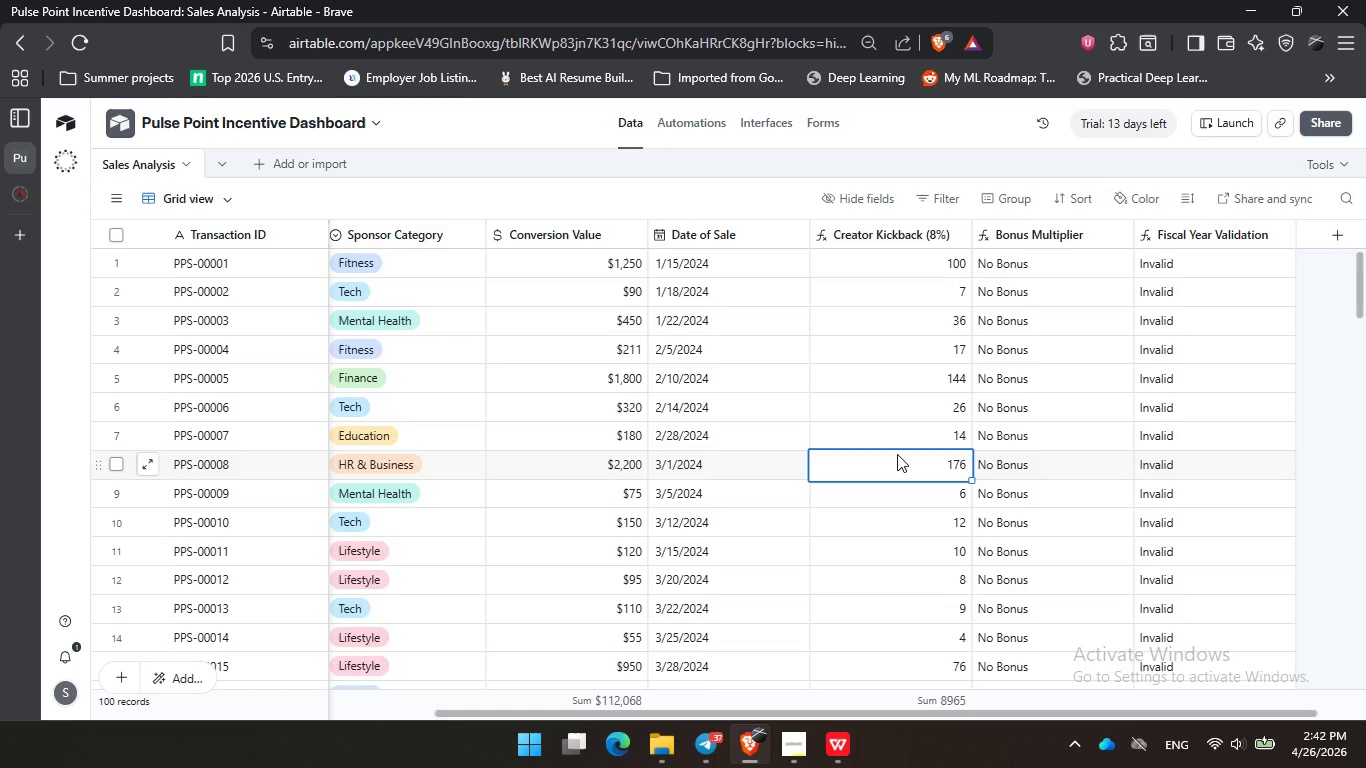 
wait(9.03)
 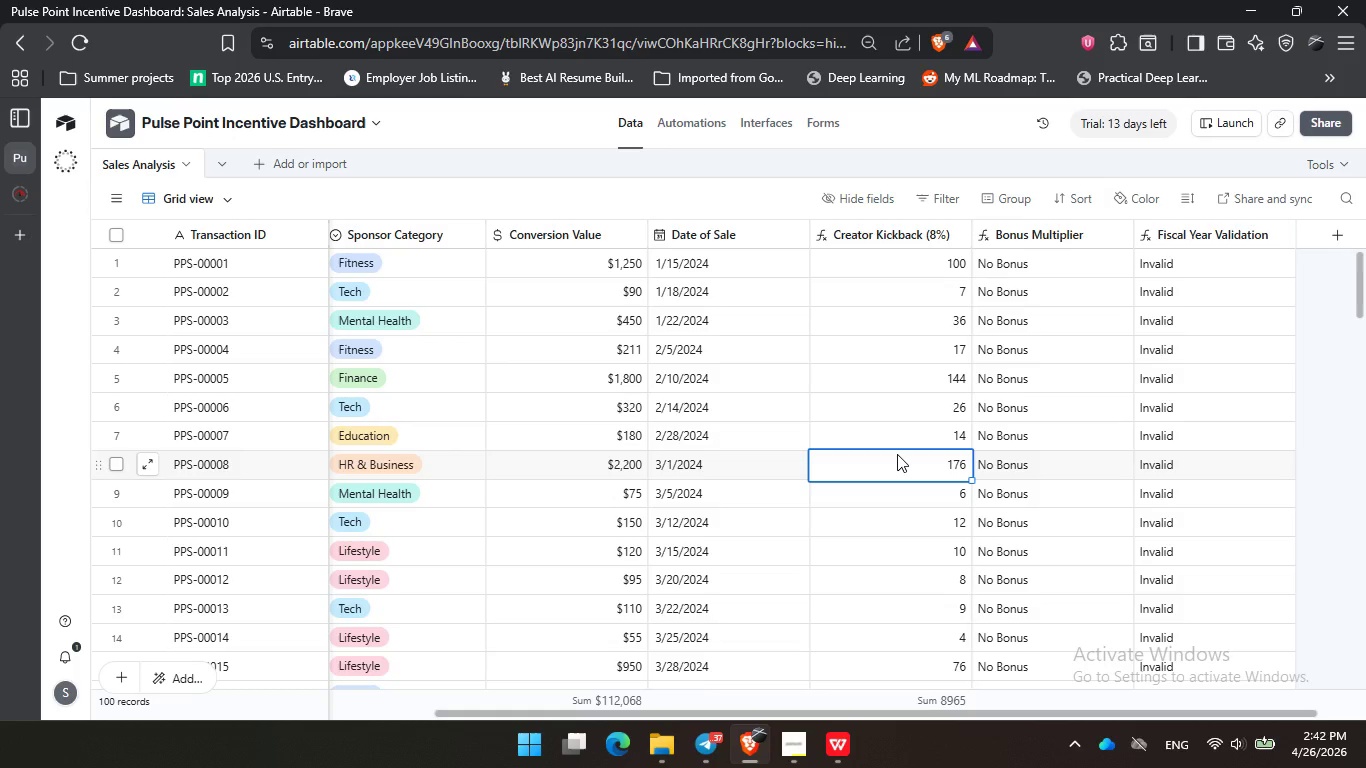 
left_click_drag(start_coordinate=[688, 711], to_coordinate=[325, 699])
 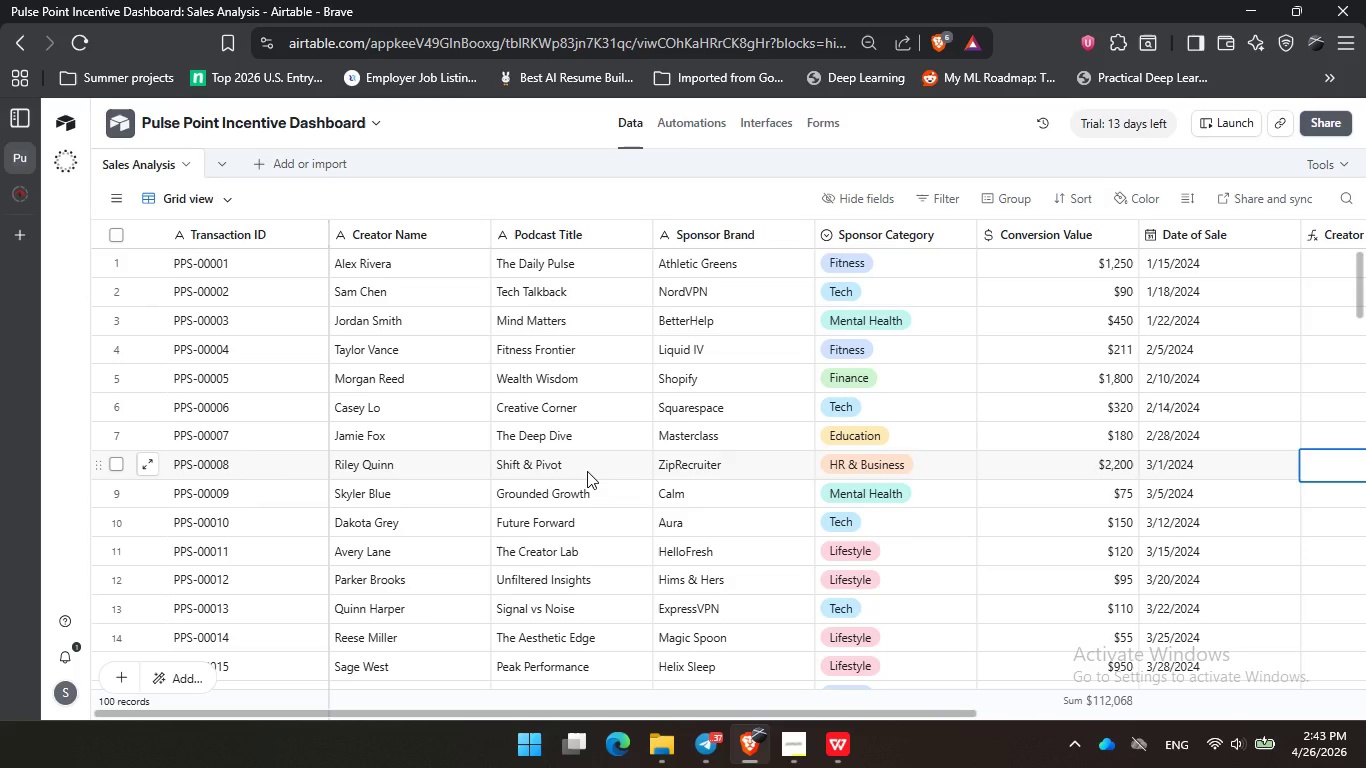 
wait(7.53)
 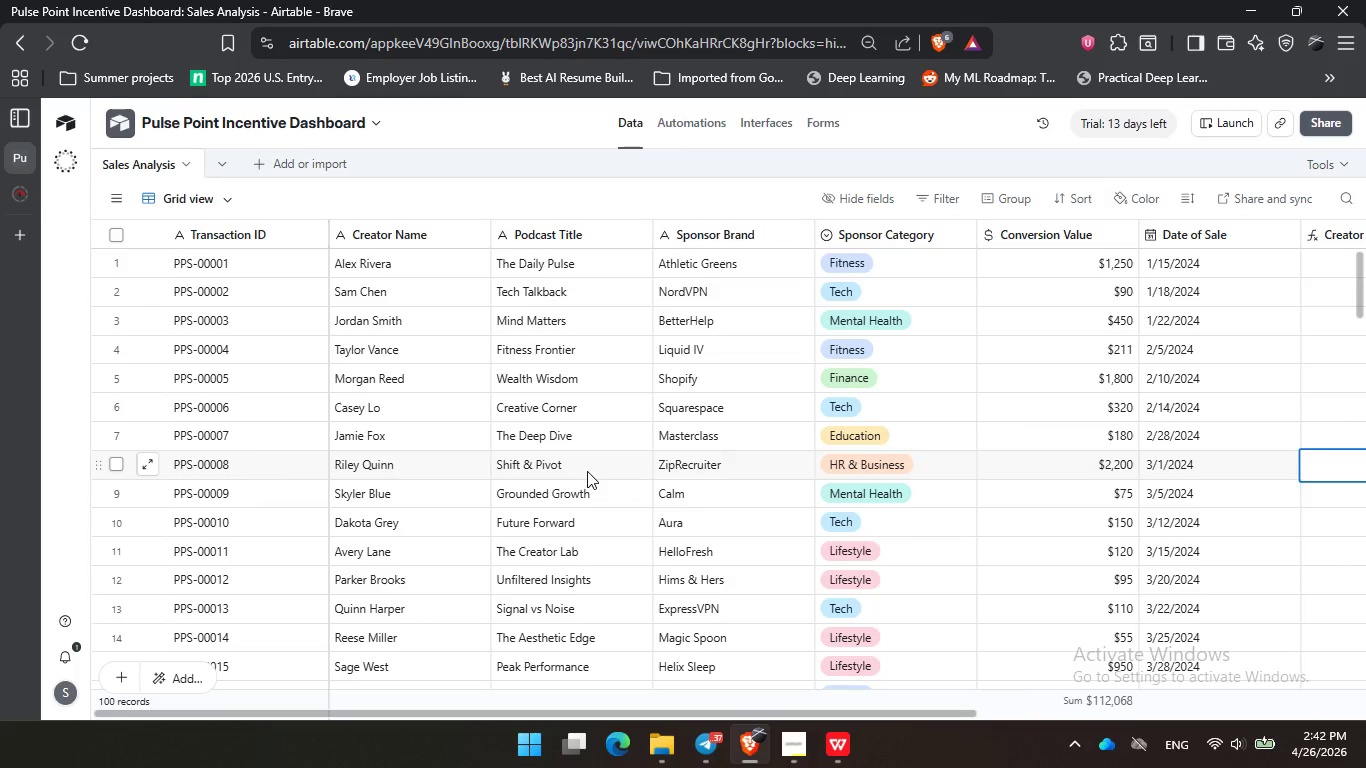 
left_click([1034, 456])
 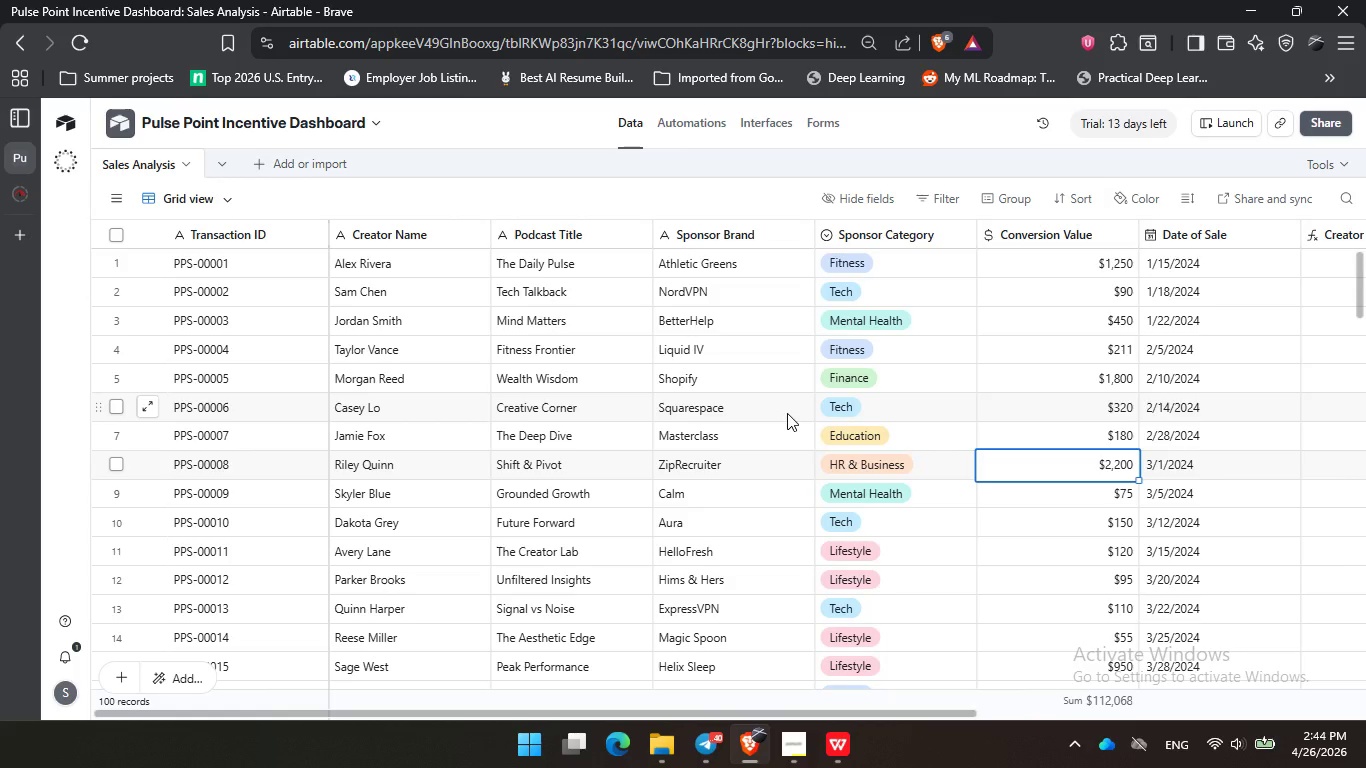 
wait(72.64)
 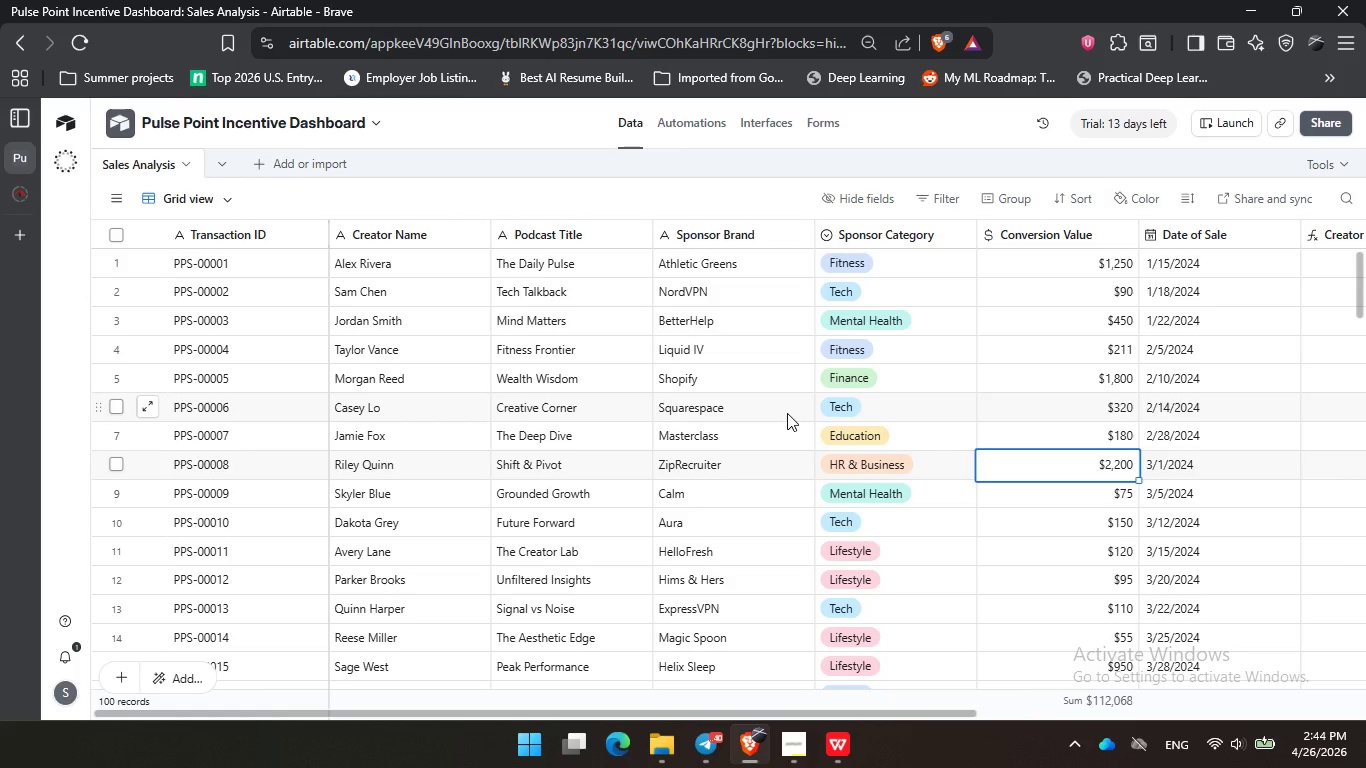 
left_click([254, 165])
 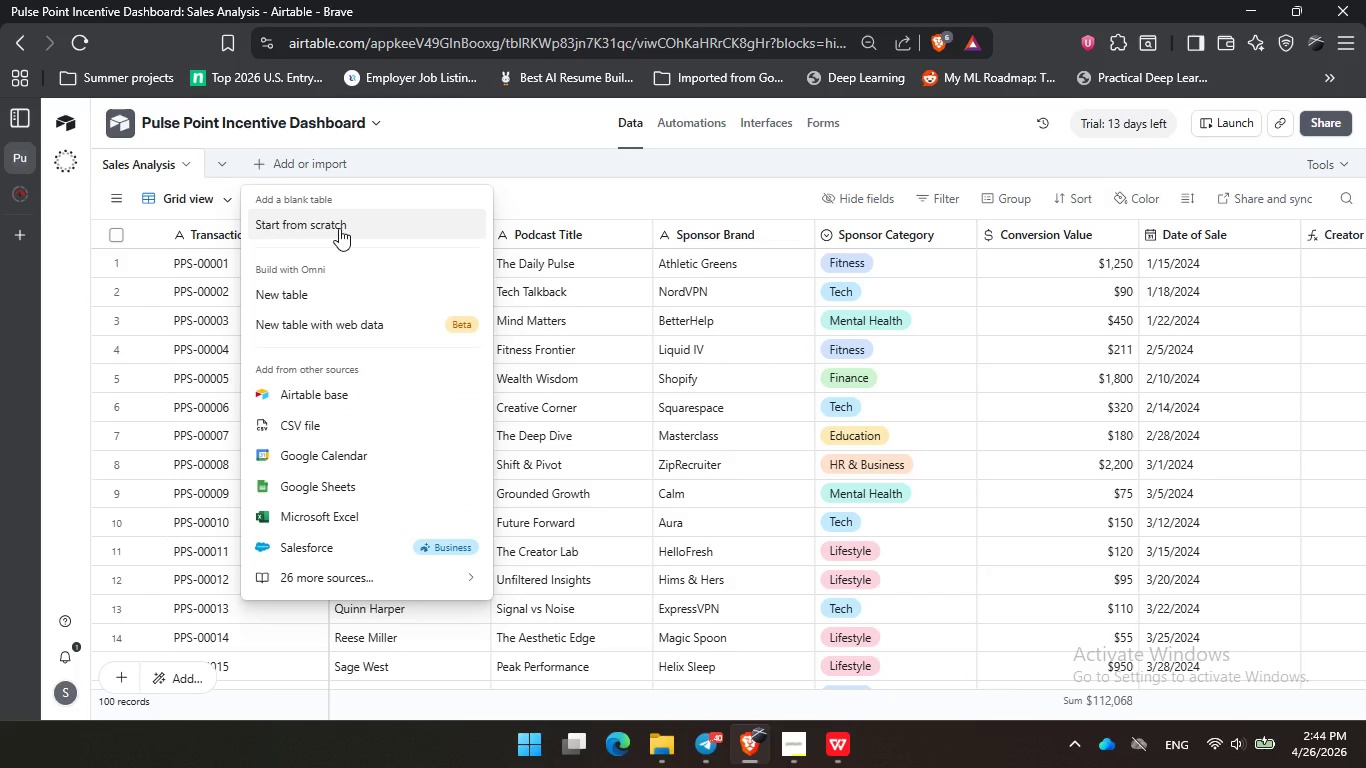 
left_click([339, 228])
 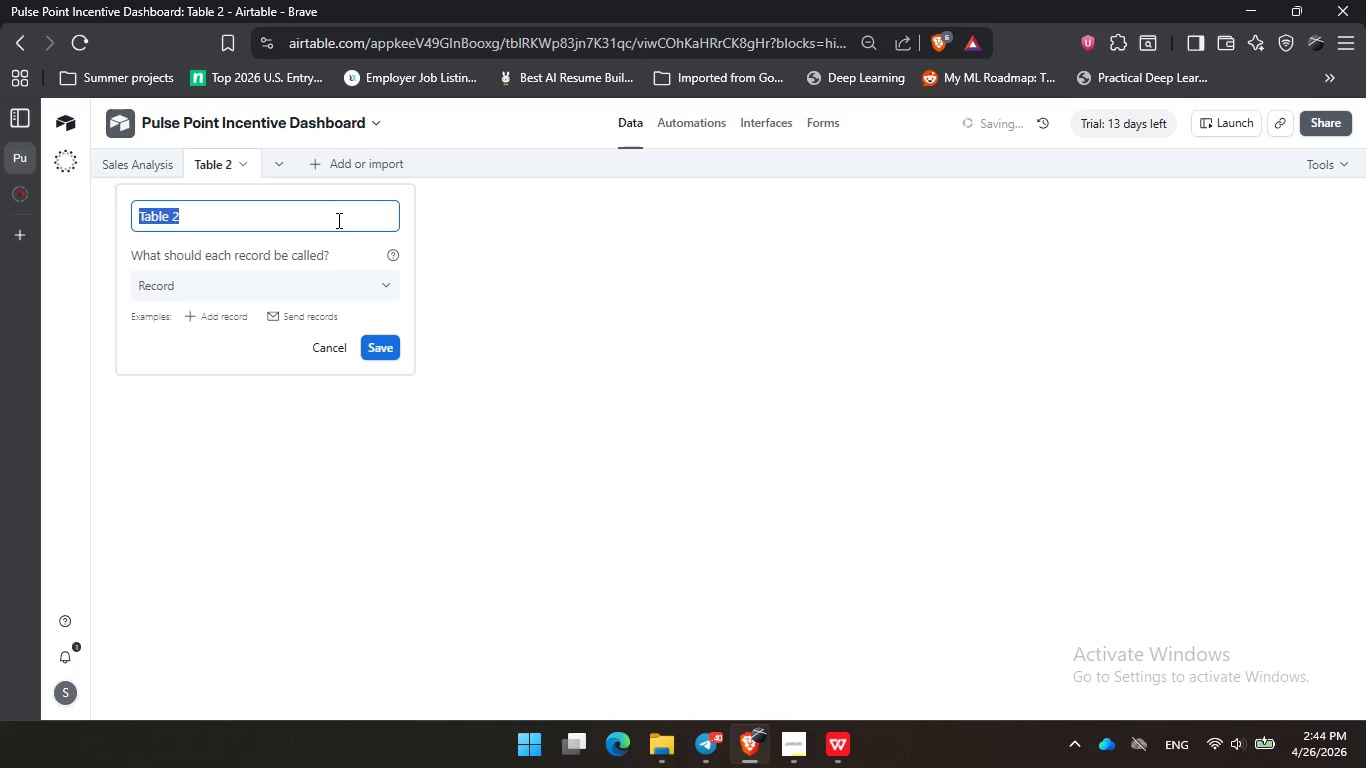 
type(Creators)
 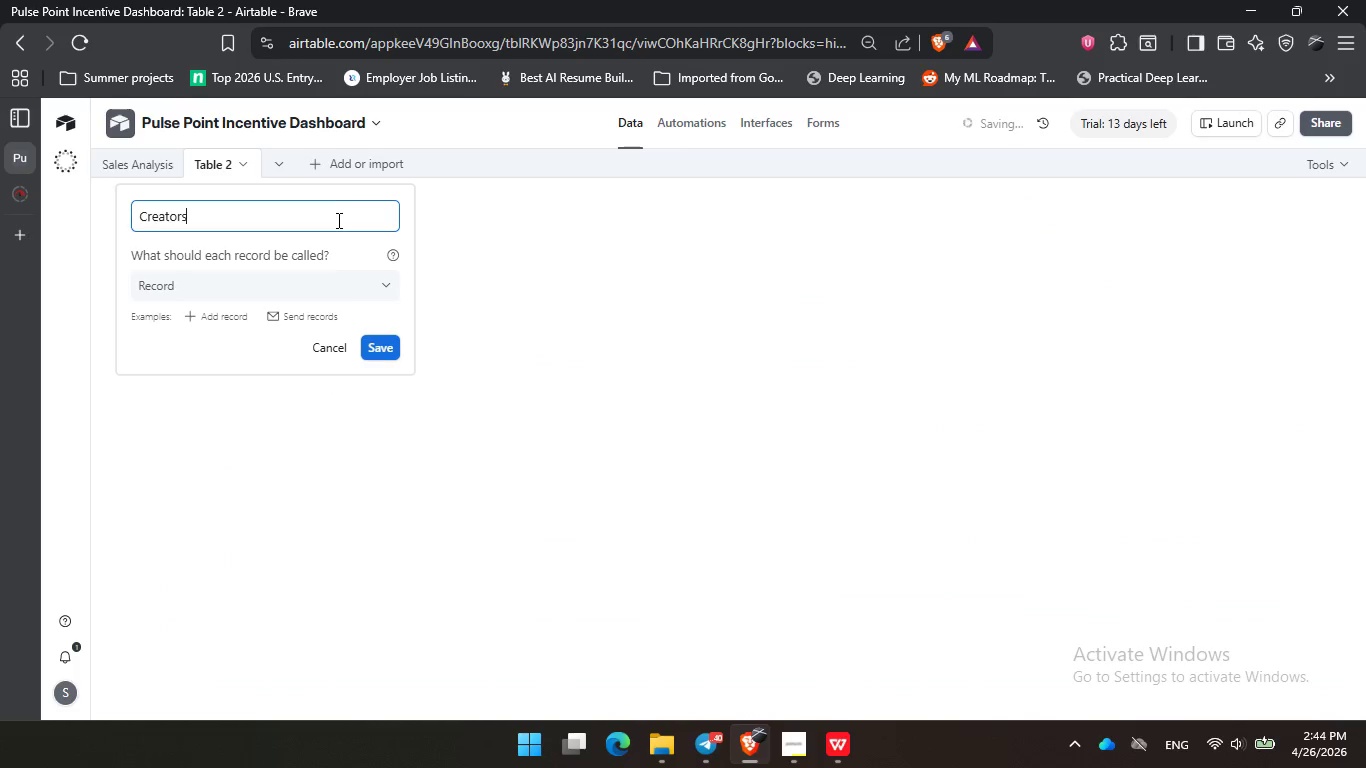 
key(Enter)
 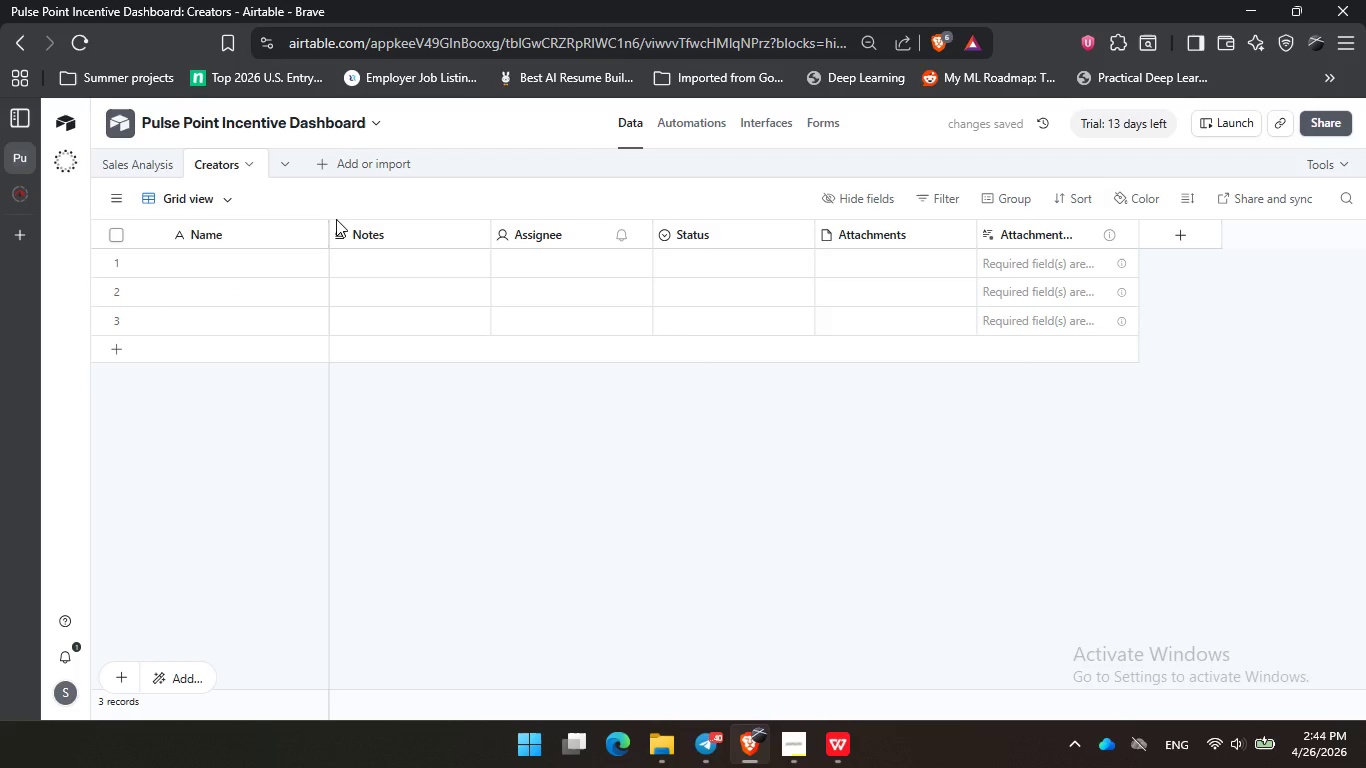 
wait(5.66)
 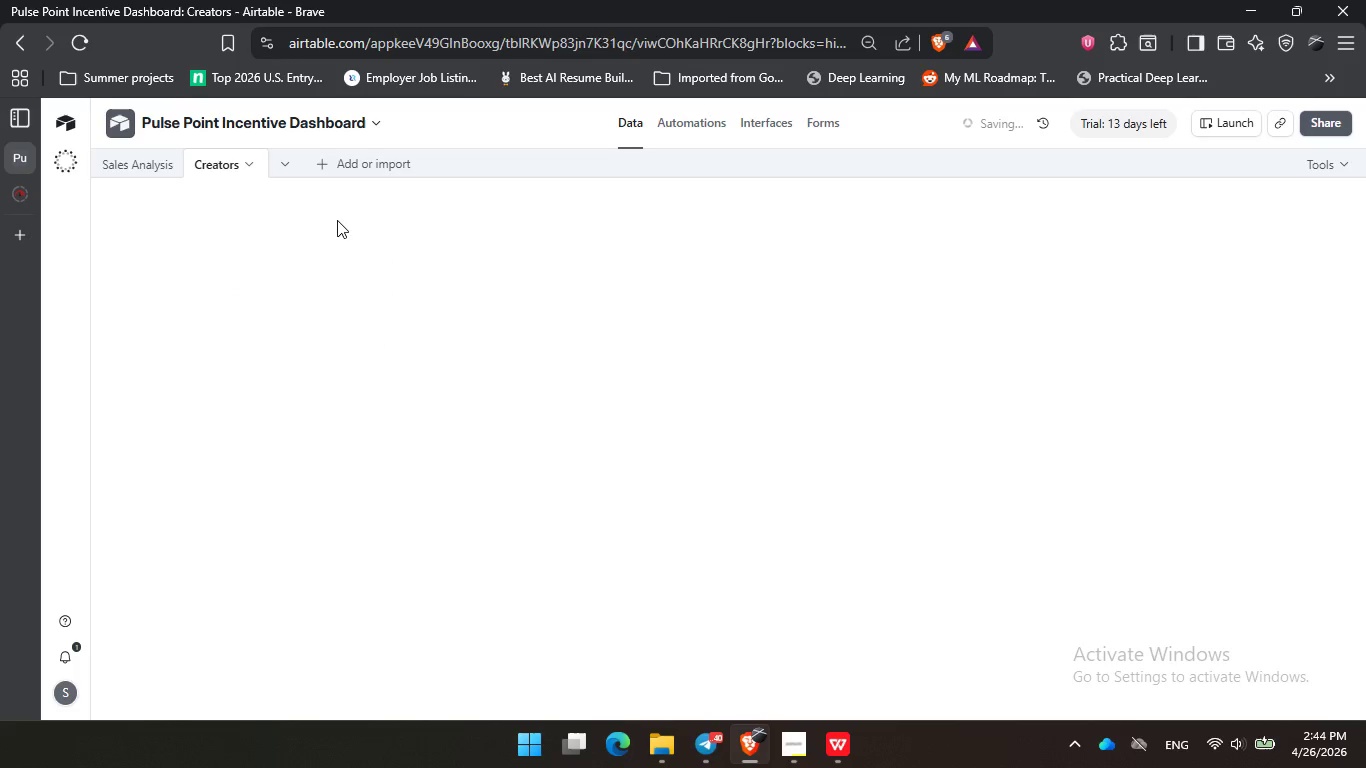 
left_click([798, 762])